 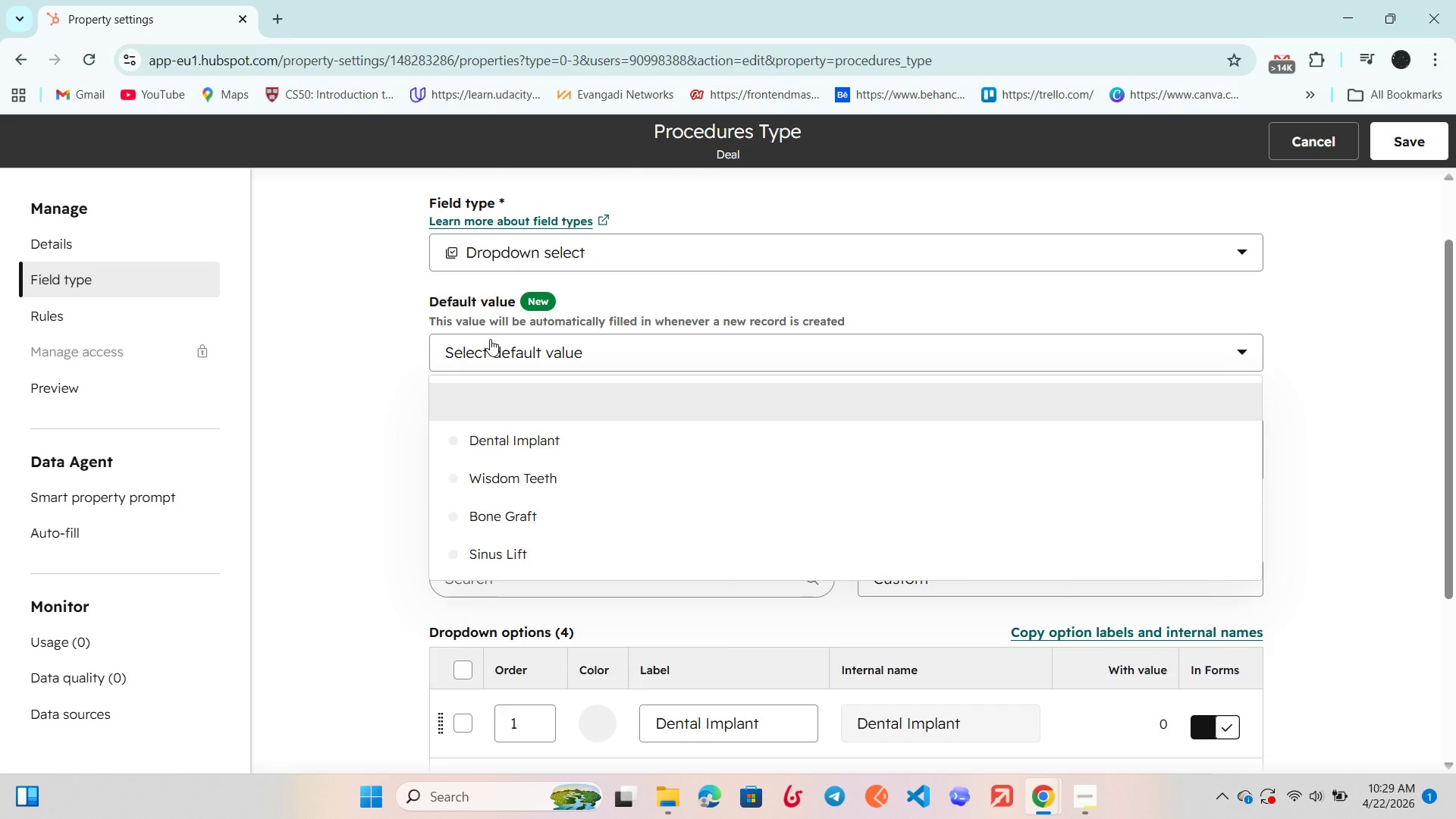 
left_click([378, 391])
 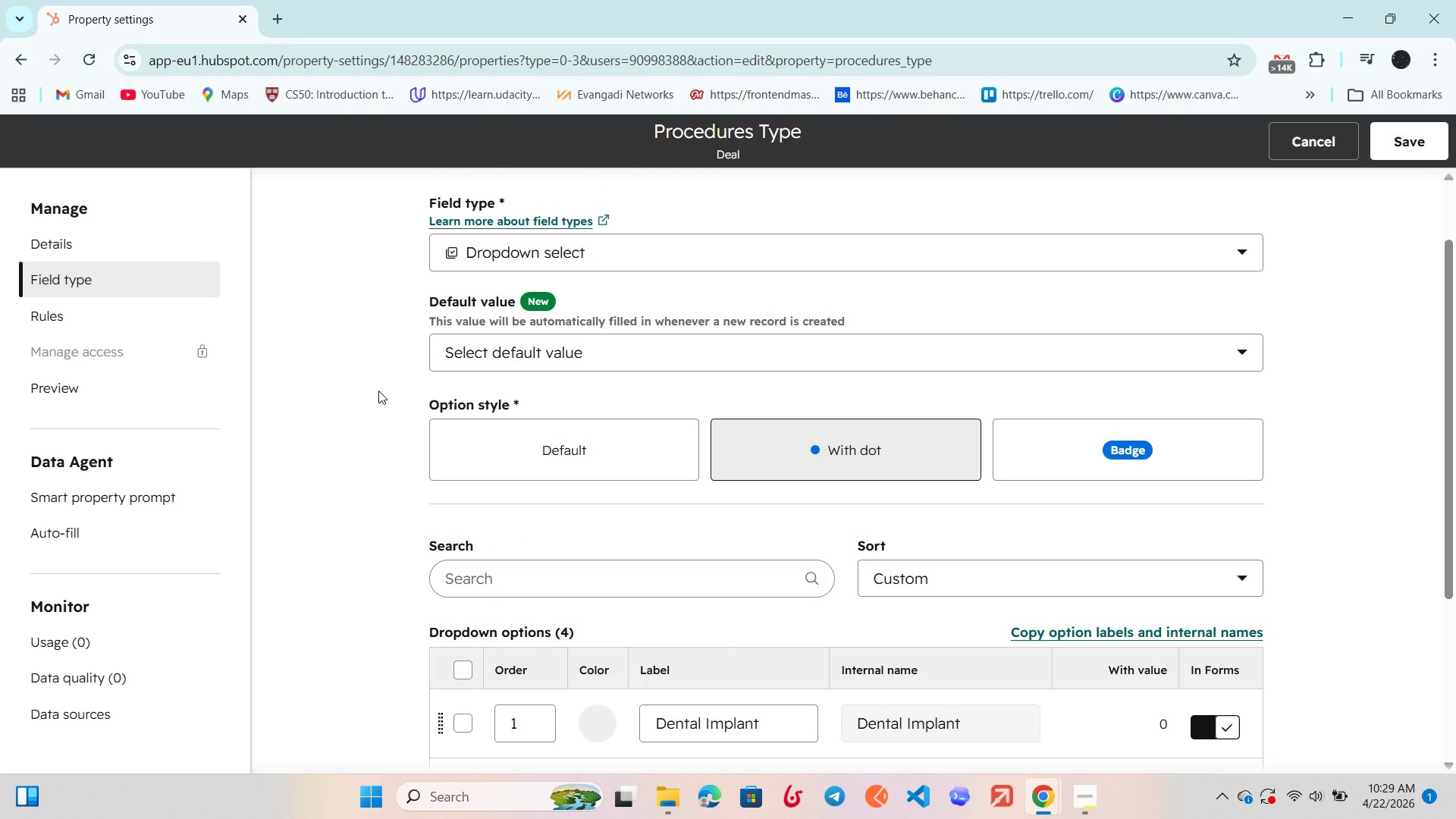 
scroll: coordinate [378, 391], scroll_direction: up, amount: 3.0
 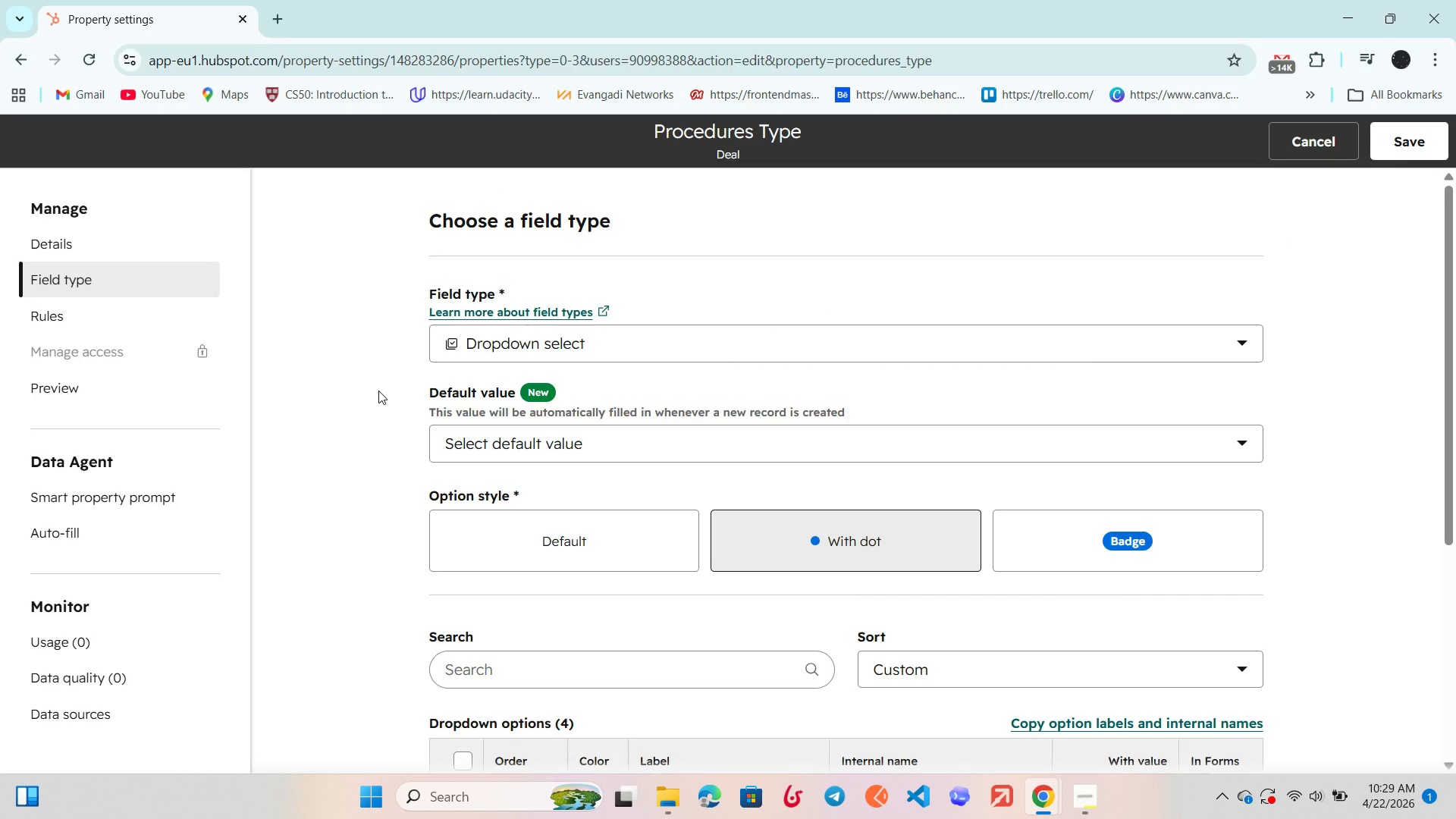 
scroll: coordinate [378, 391], scroll_direction: down, amount: 1.0
 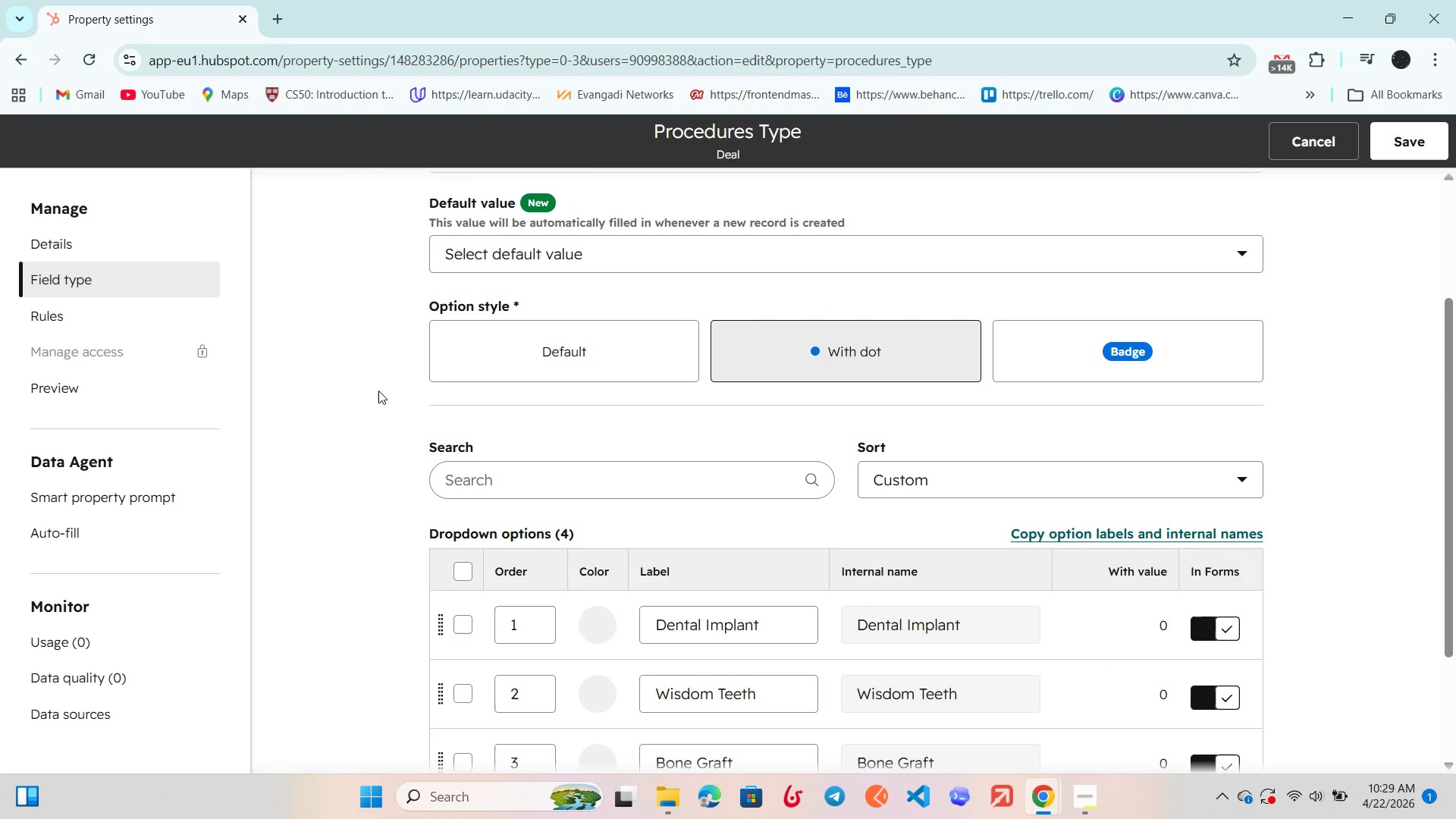 
left_click([557, 249])
 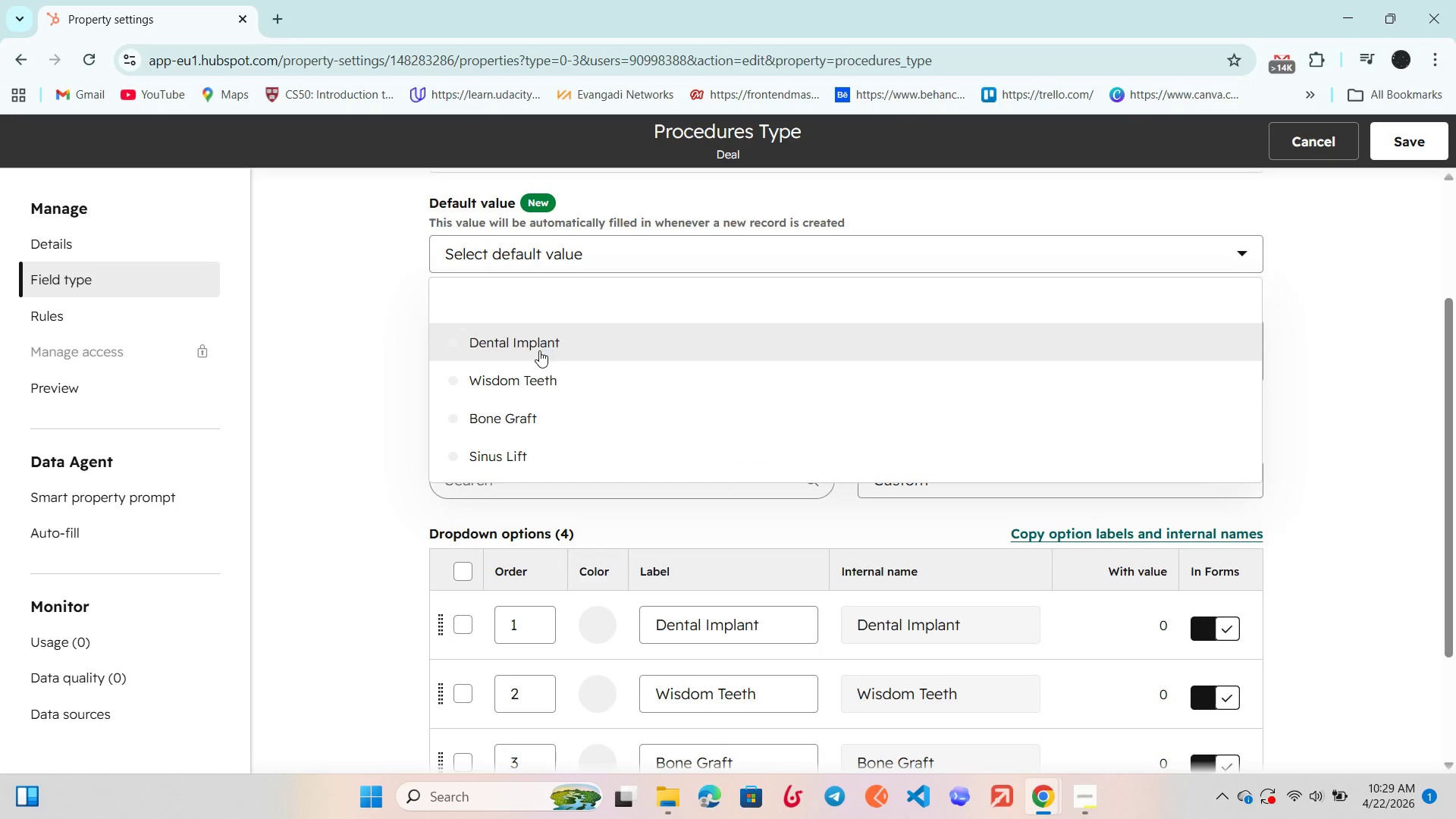 
left_click([539, 350])
 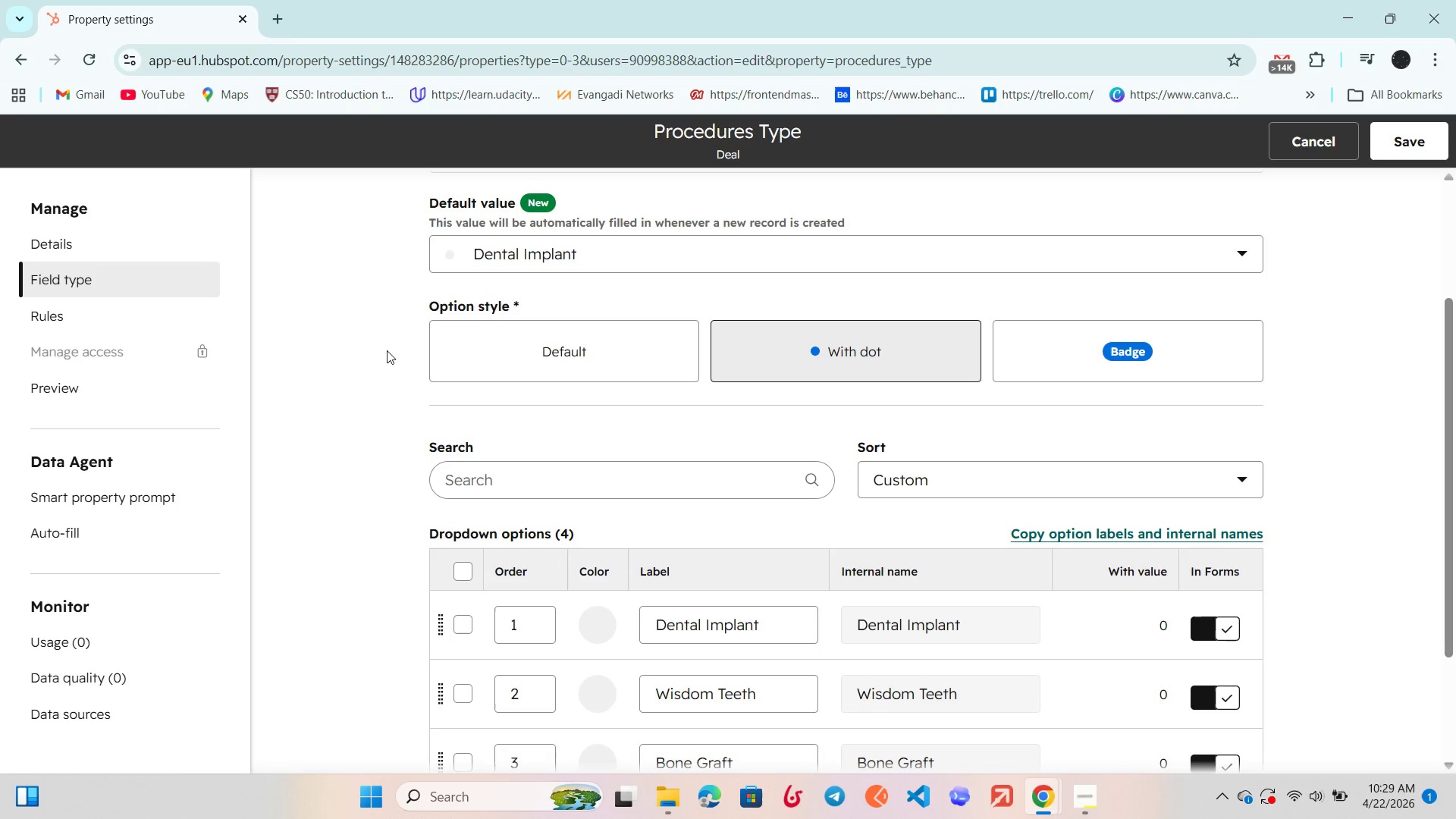 
left_click([387, 350])
 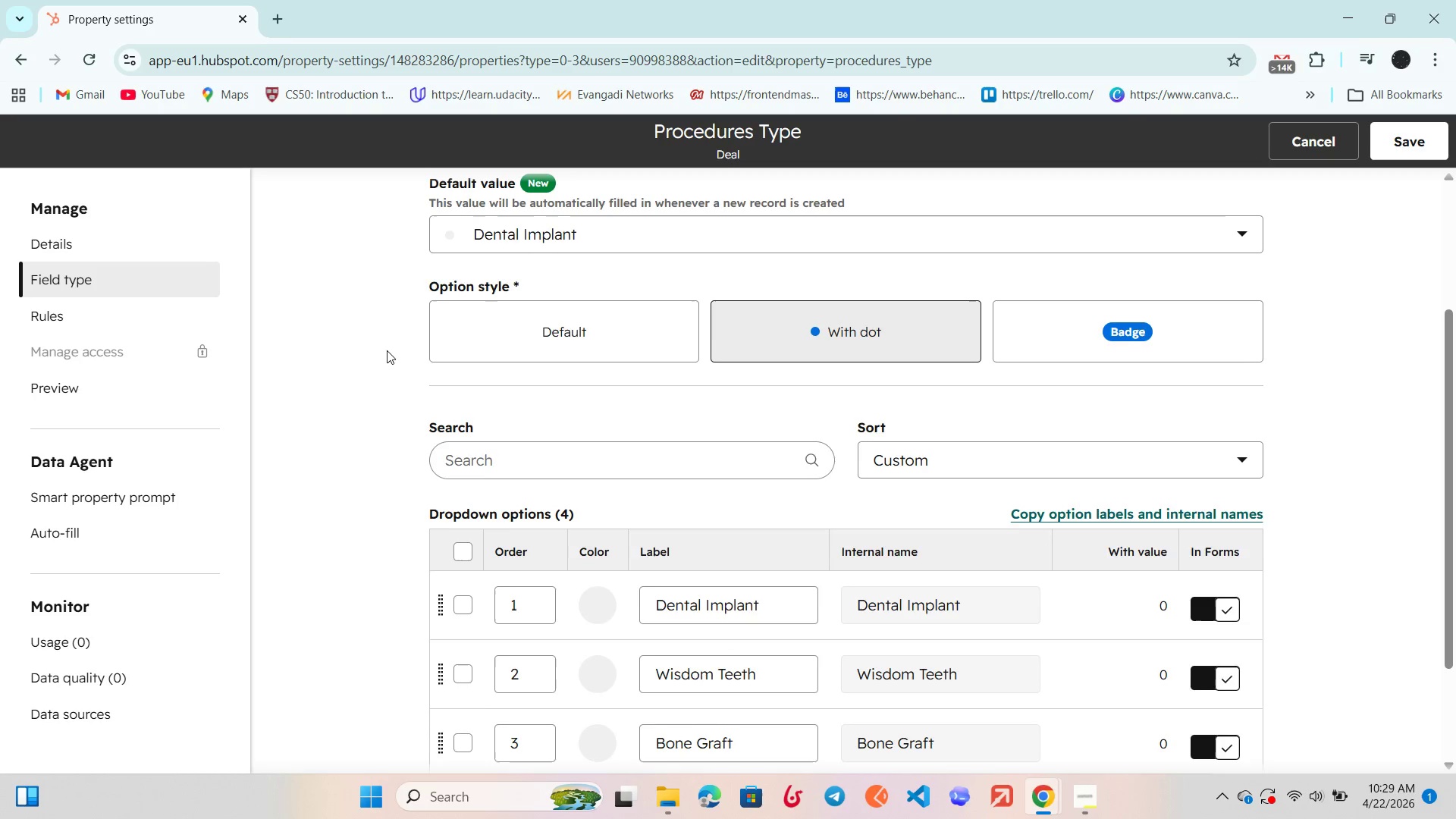 
wait(11.22)
 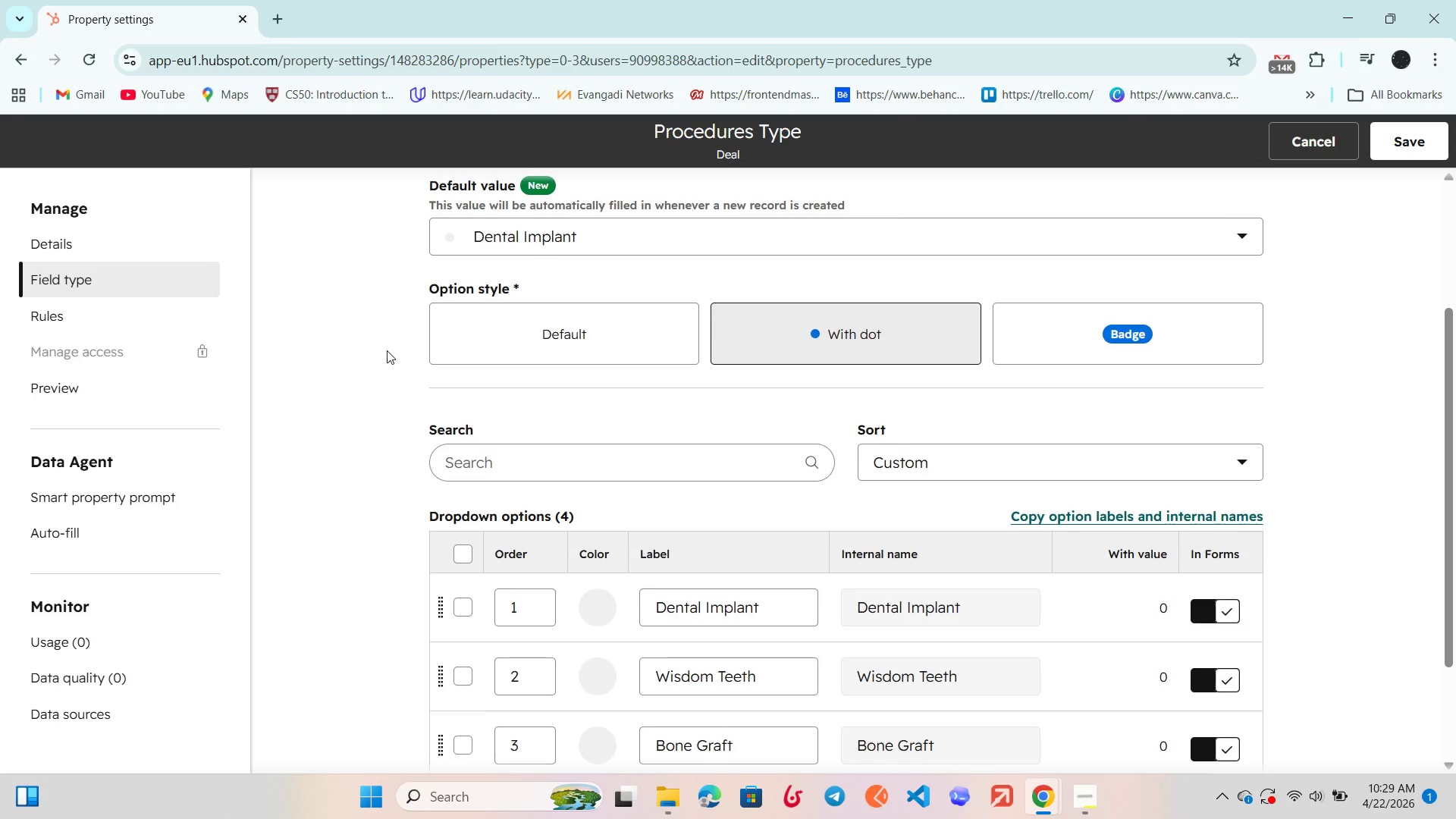 
key(Meta+Shift+ShiftLeft)
 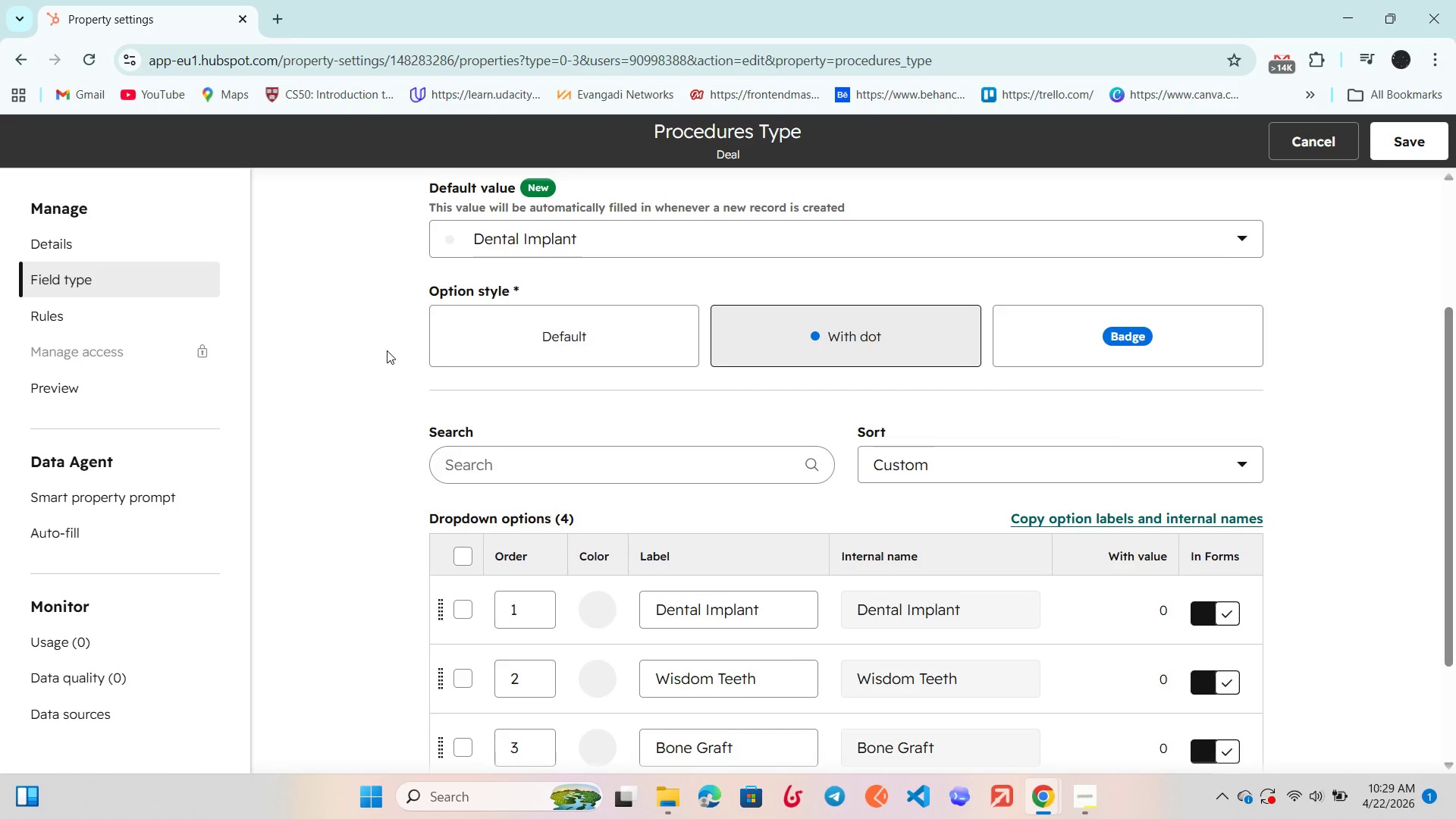 
key(Meta+Shift+S)
 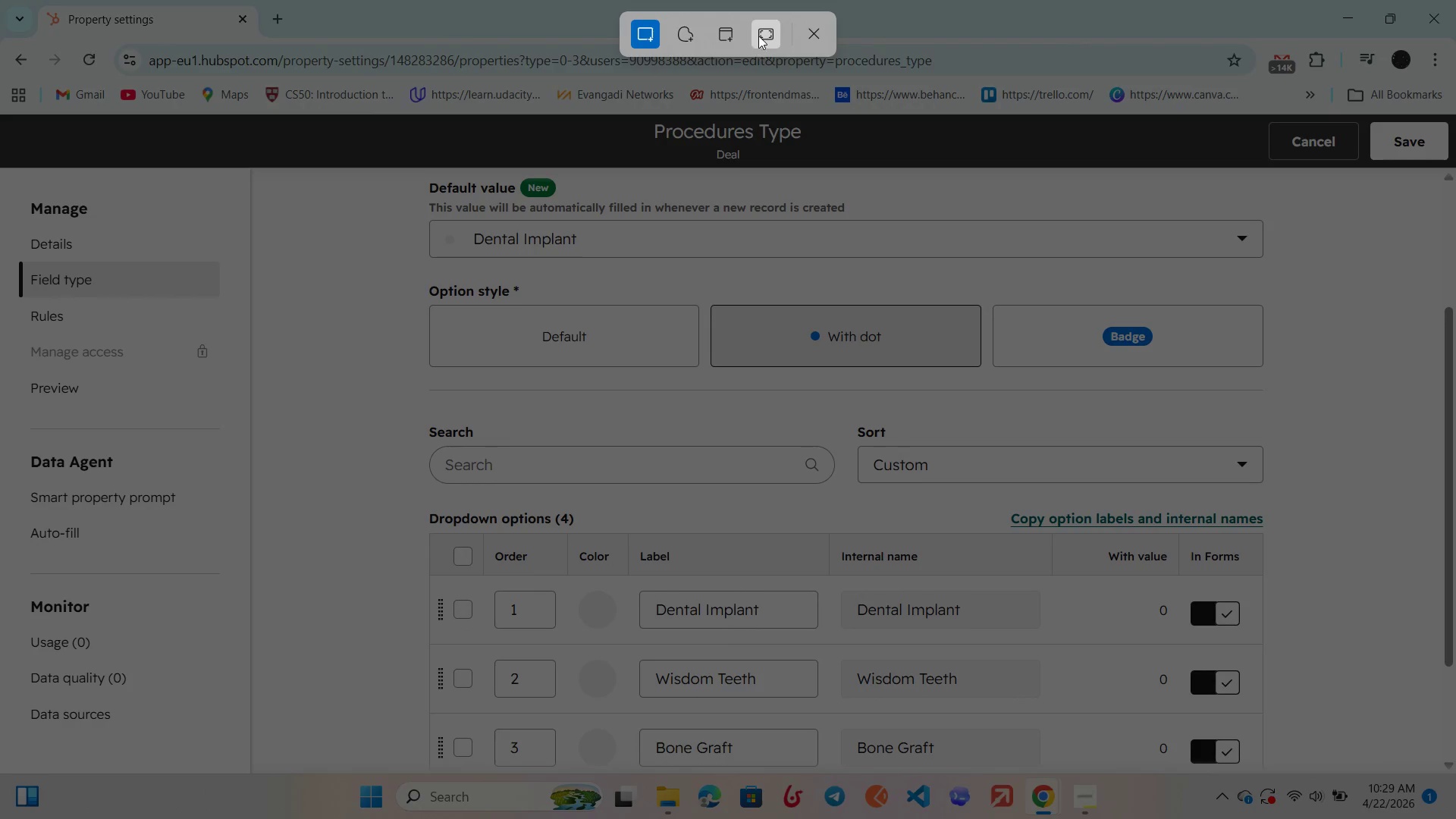 
left_click([761, 33])
 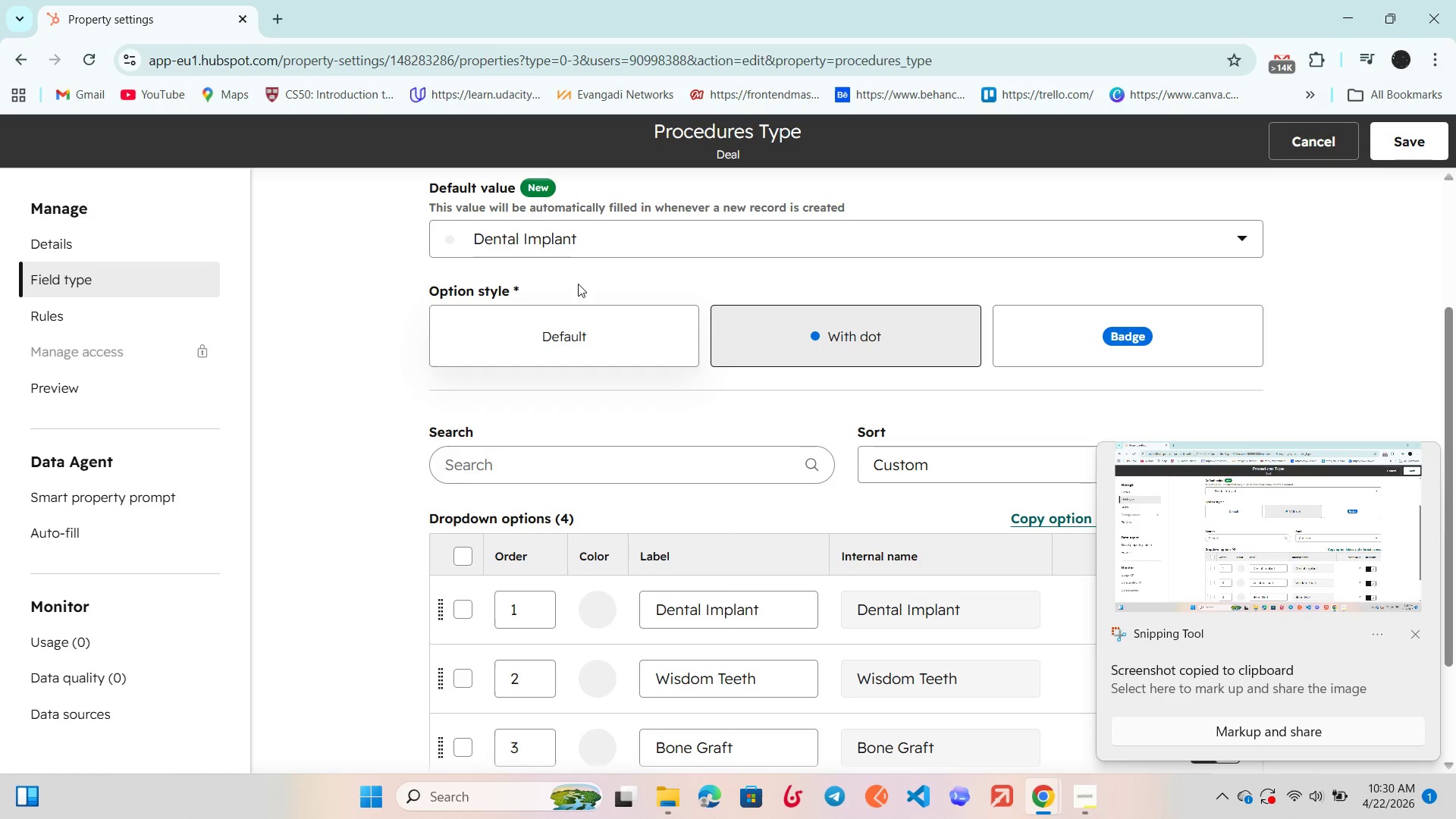 
wait(5.19)
 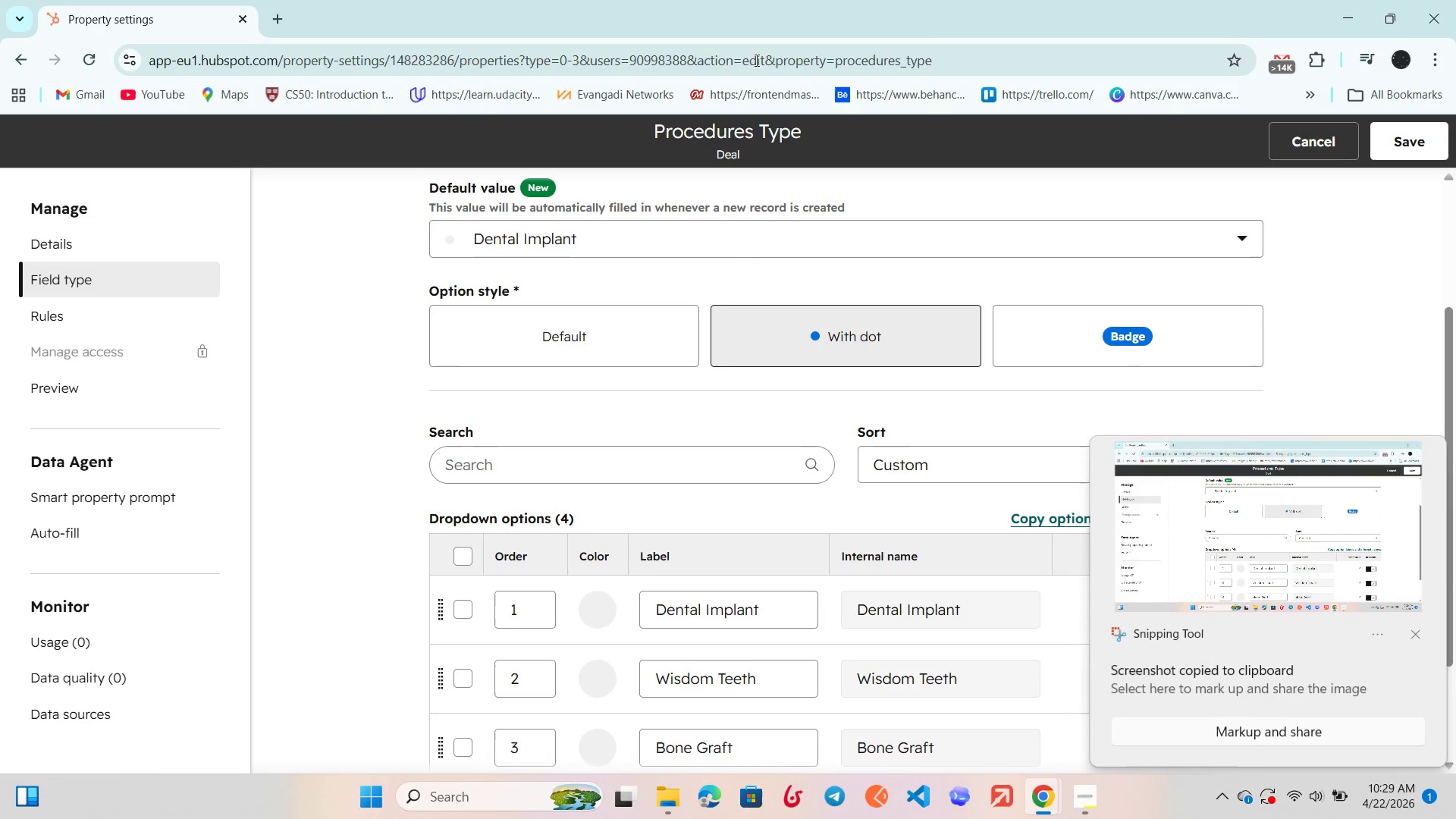 
left_click([18, 60])